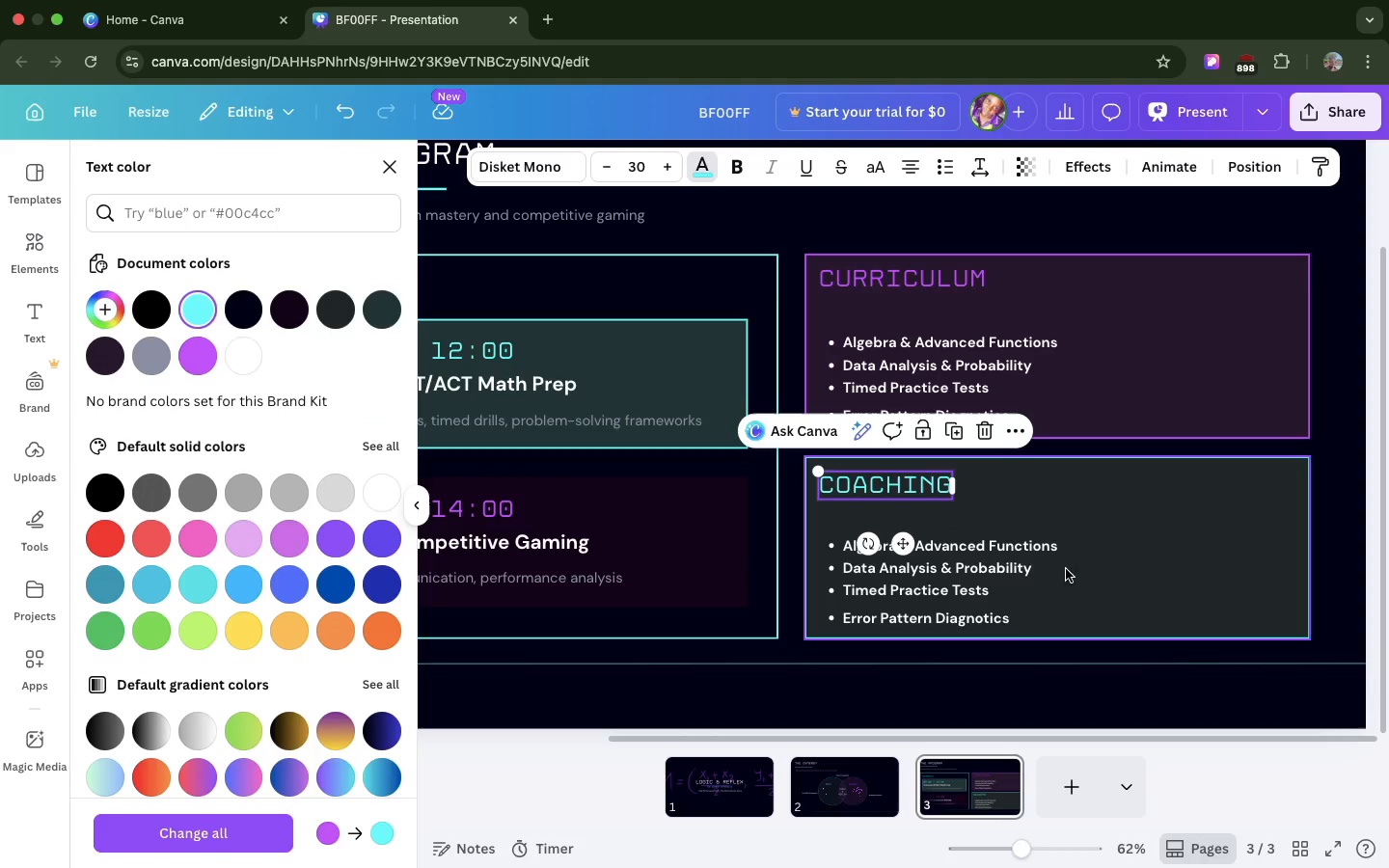 
double_click([1003, 538])
 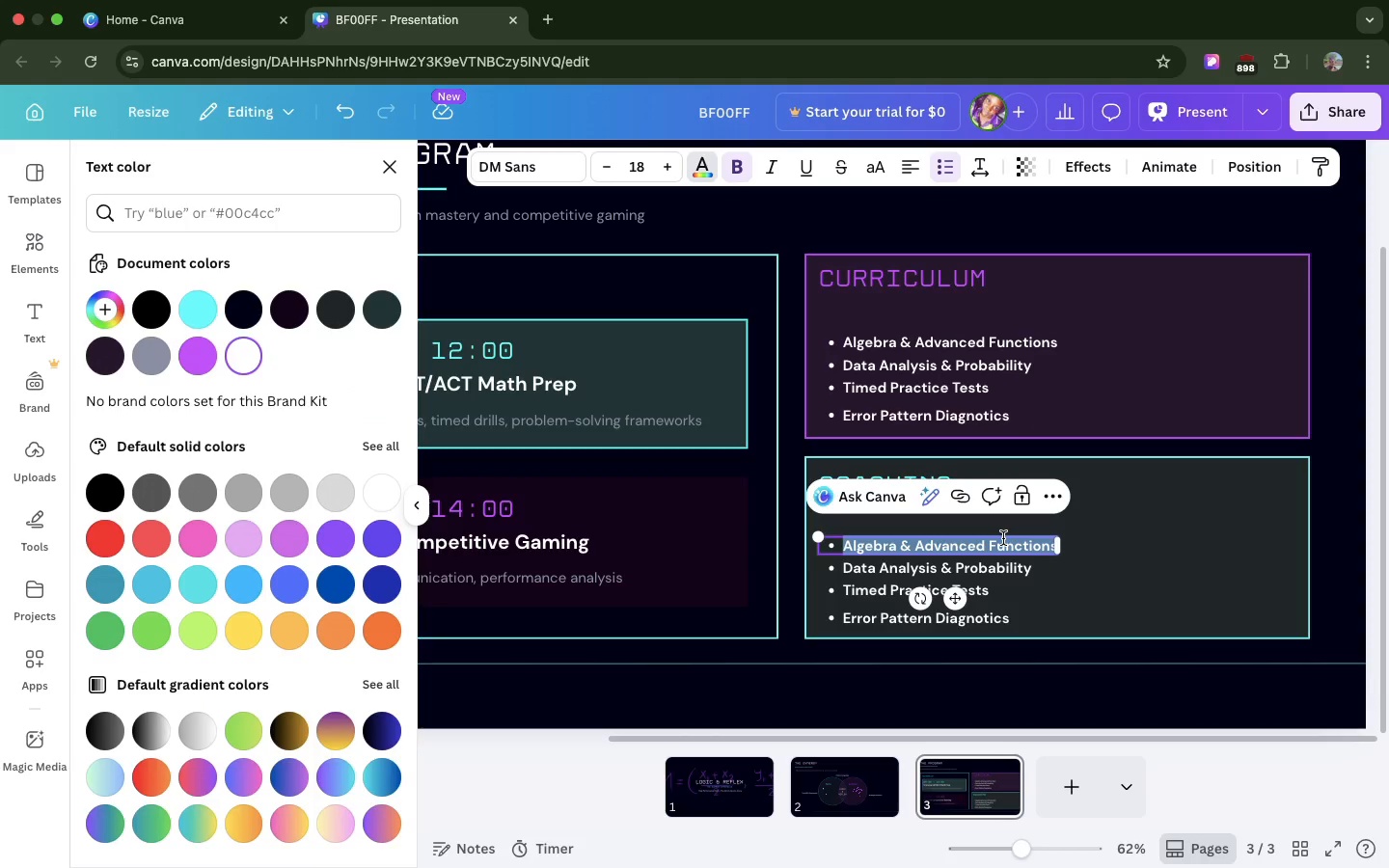 
triple_click([1003, 538])
 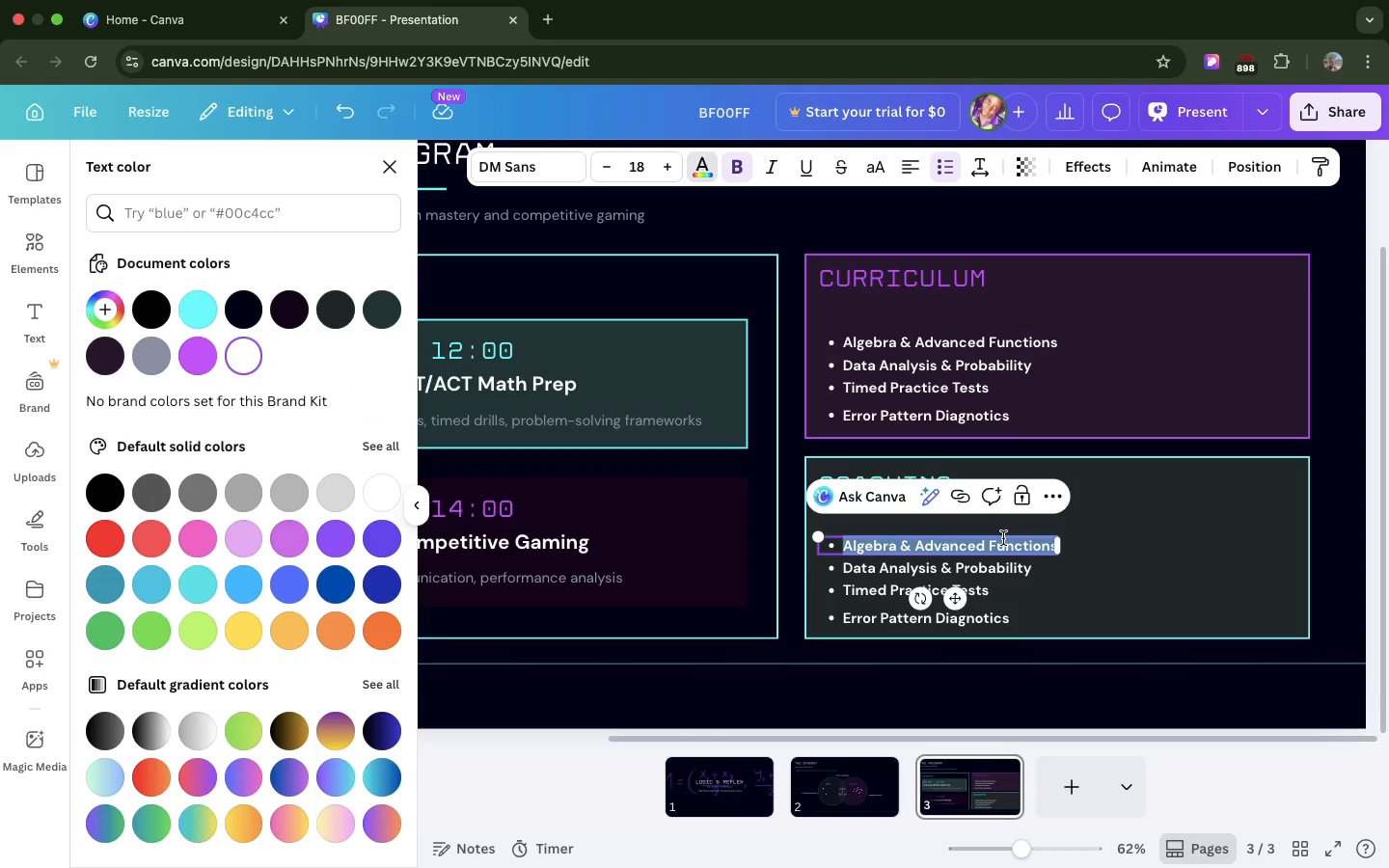 
triple_click([1003, 538])
 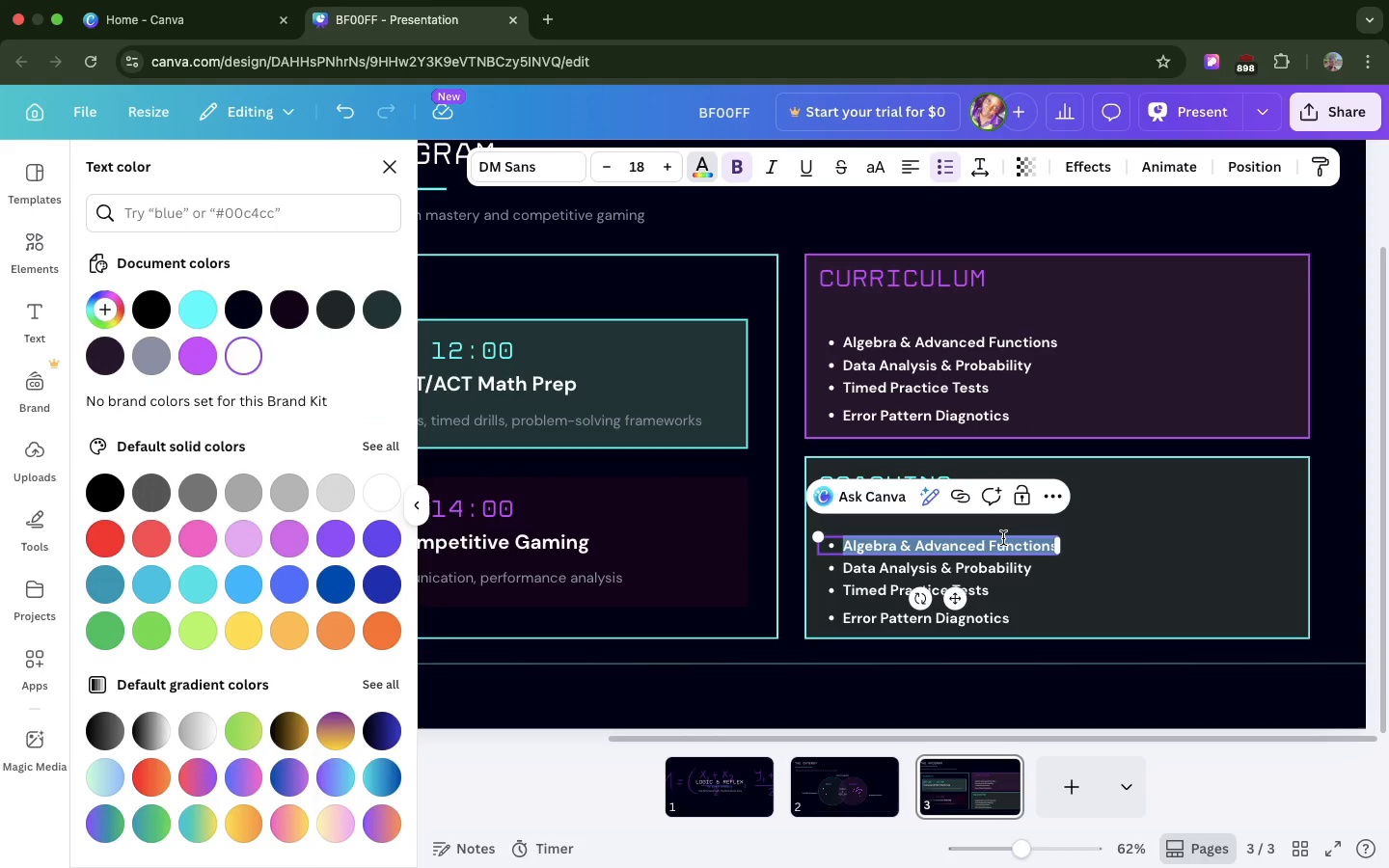 
triple_click([1003, 538])
 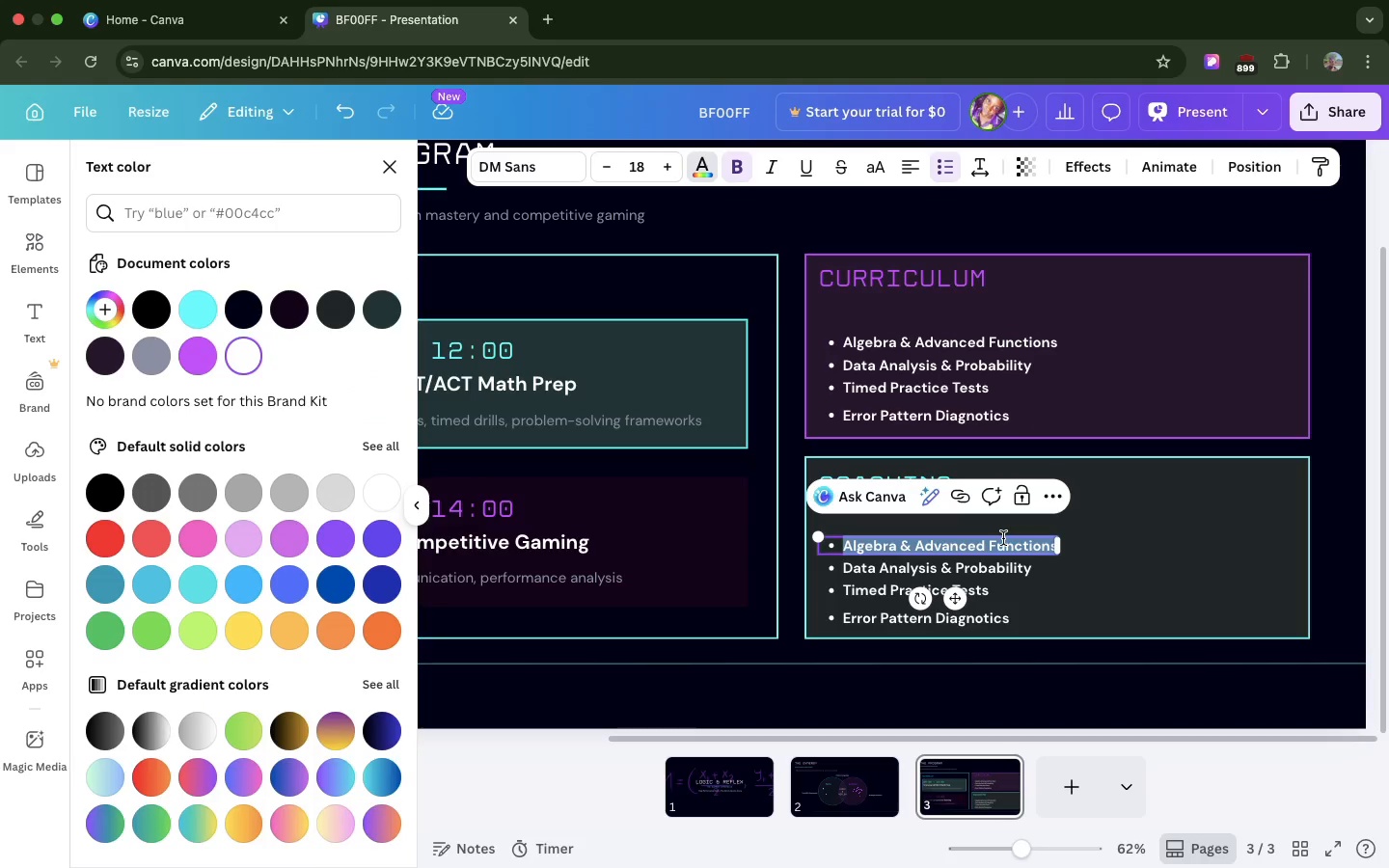 
type(Team ba)
key(Backspace)
key(Backspace)
key(Backspace)
key(Backspace)
key(Backspace)
key(Backspace)
key(Backspace)
key(Backspace)
 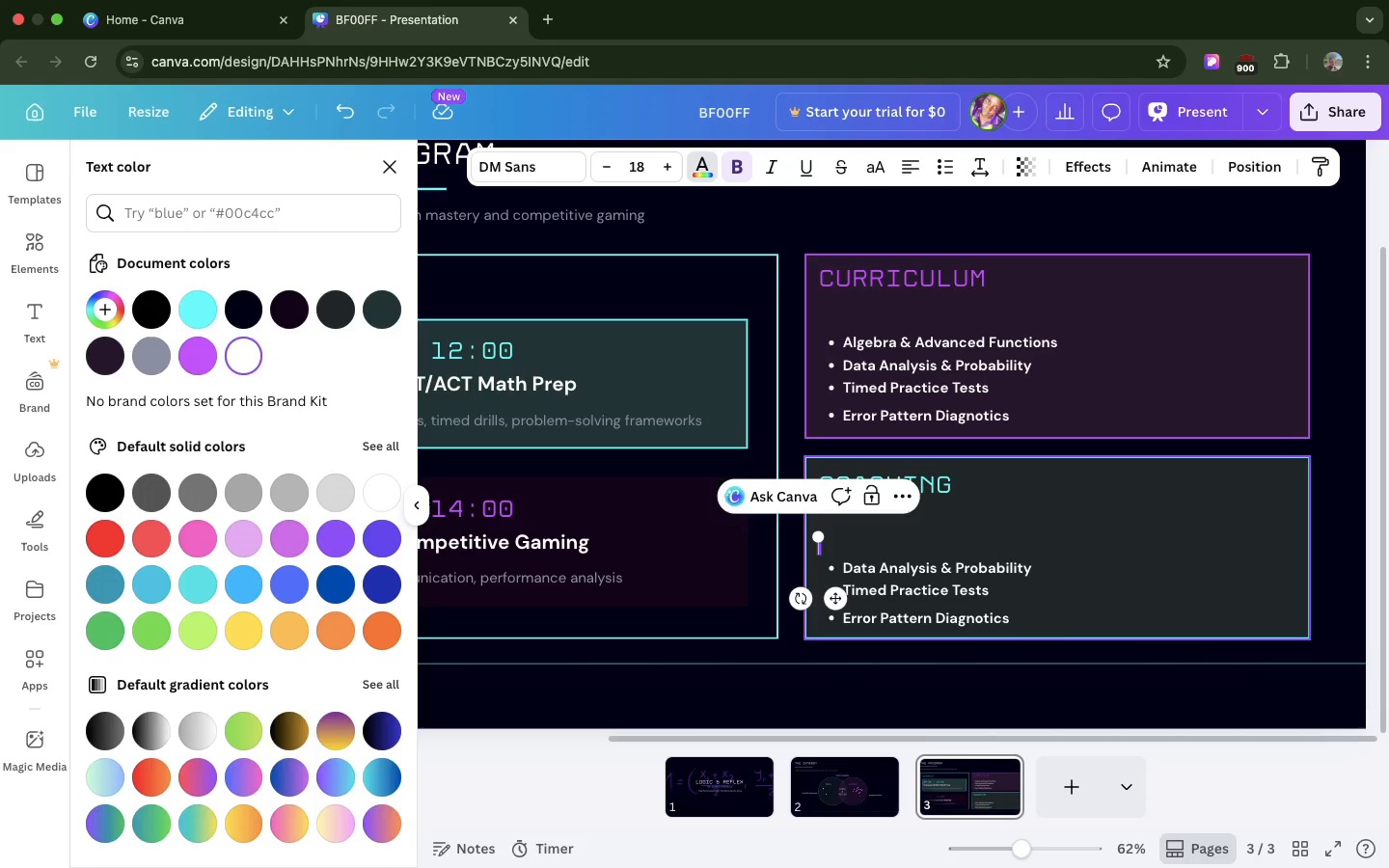 
key(Meta+Z)
 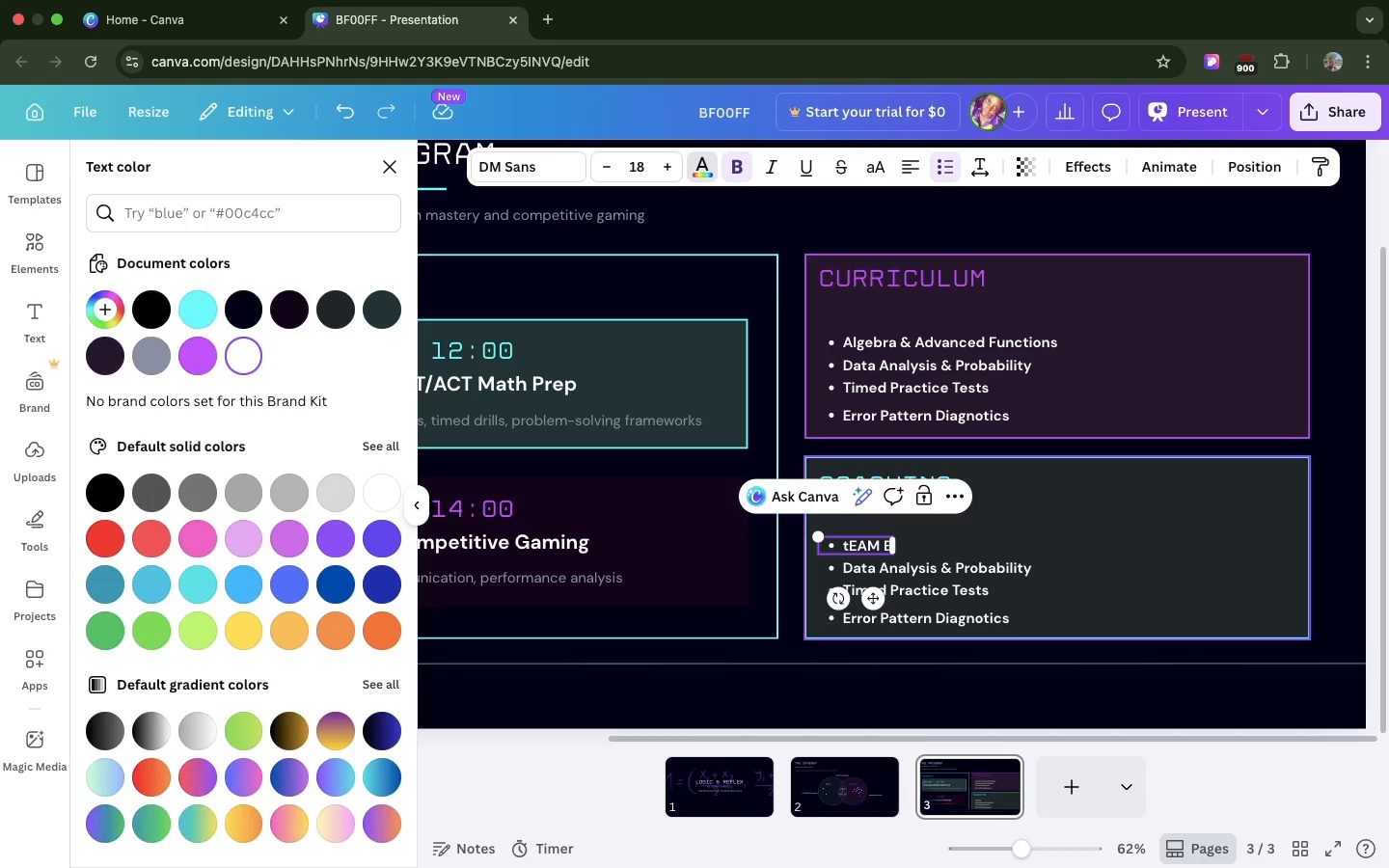 
key(Backspace)
key(Backspace)
key(Backspace)
key(Backspace)
key(Backspace)
key(Backspace)
key(Backspace)
type(Tean)
key(Backspace)
type(m )
 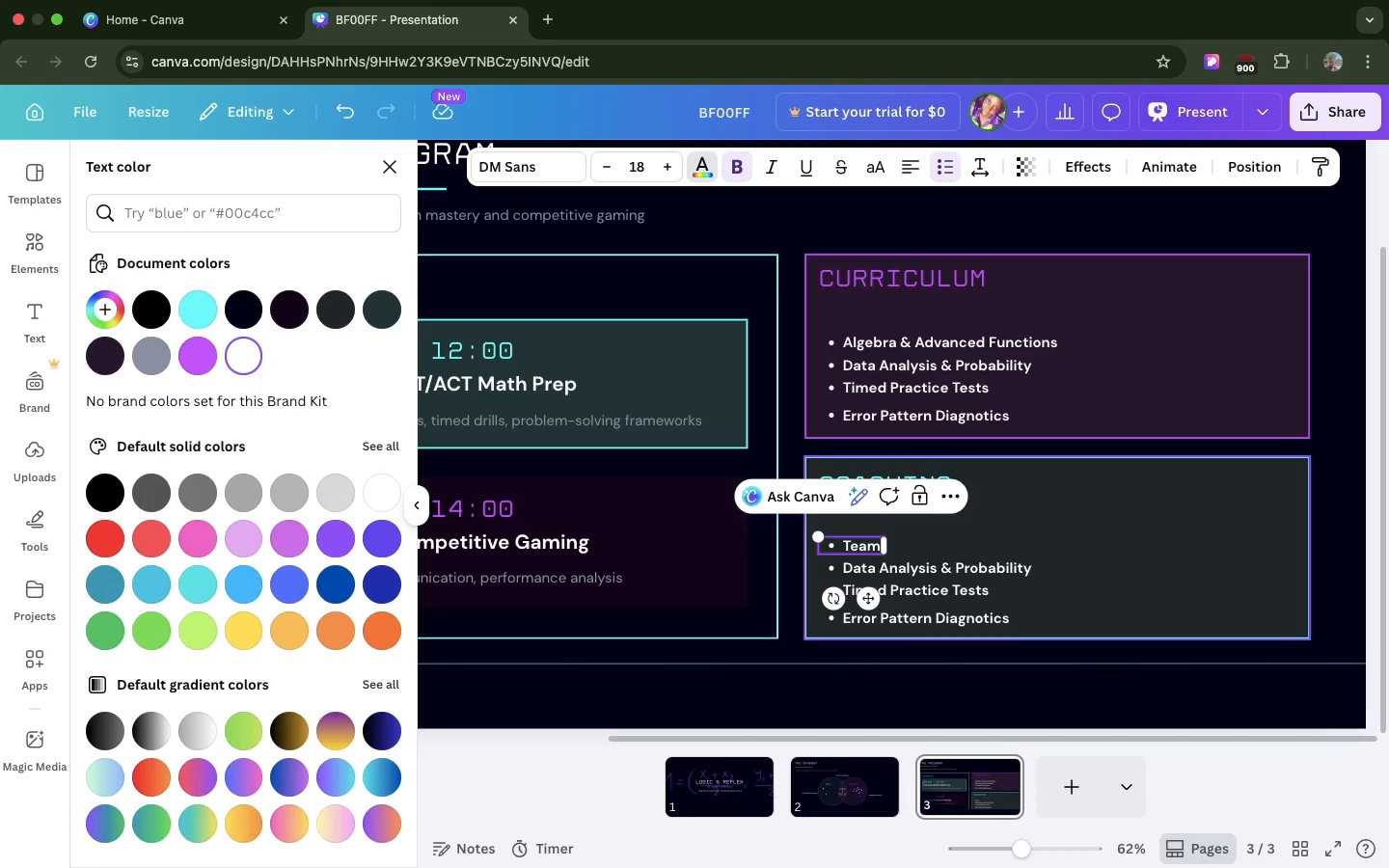 
type(-)
key(Backspace)
key(Backspace)
type(-Based compeit)
key(Backspace)
key(Backspace)
type(titive paly)
key(Backspace)
key(Backspace)
key(Backspace)
type(lay)
 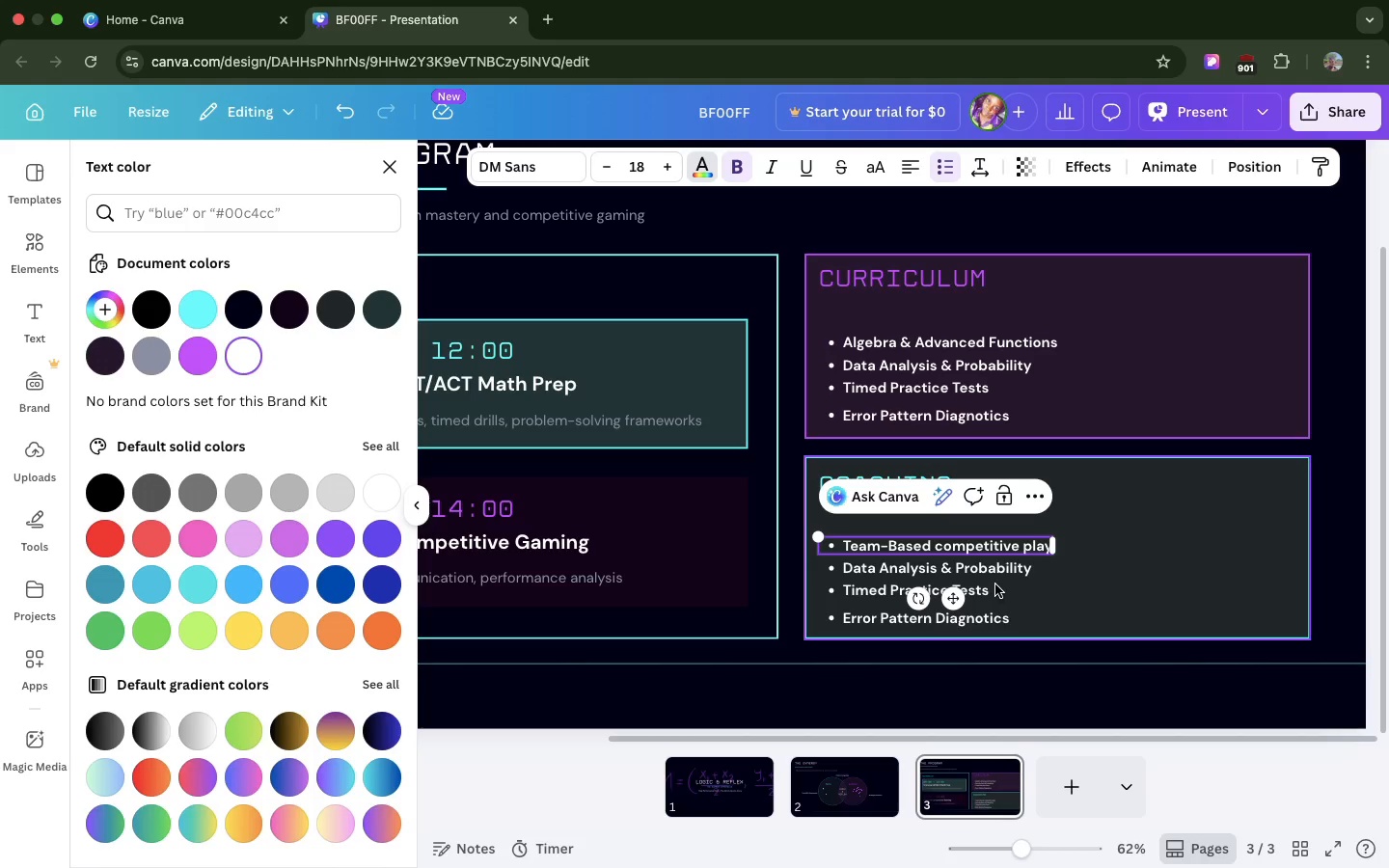 
double_click([986, 572])
 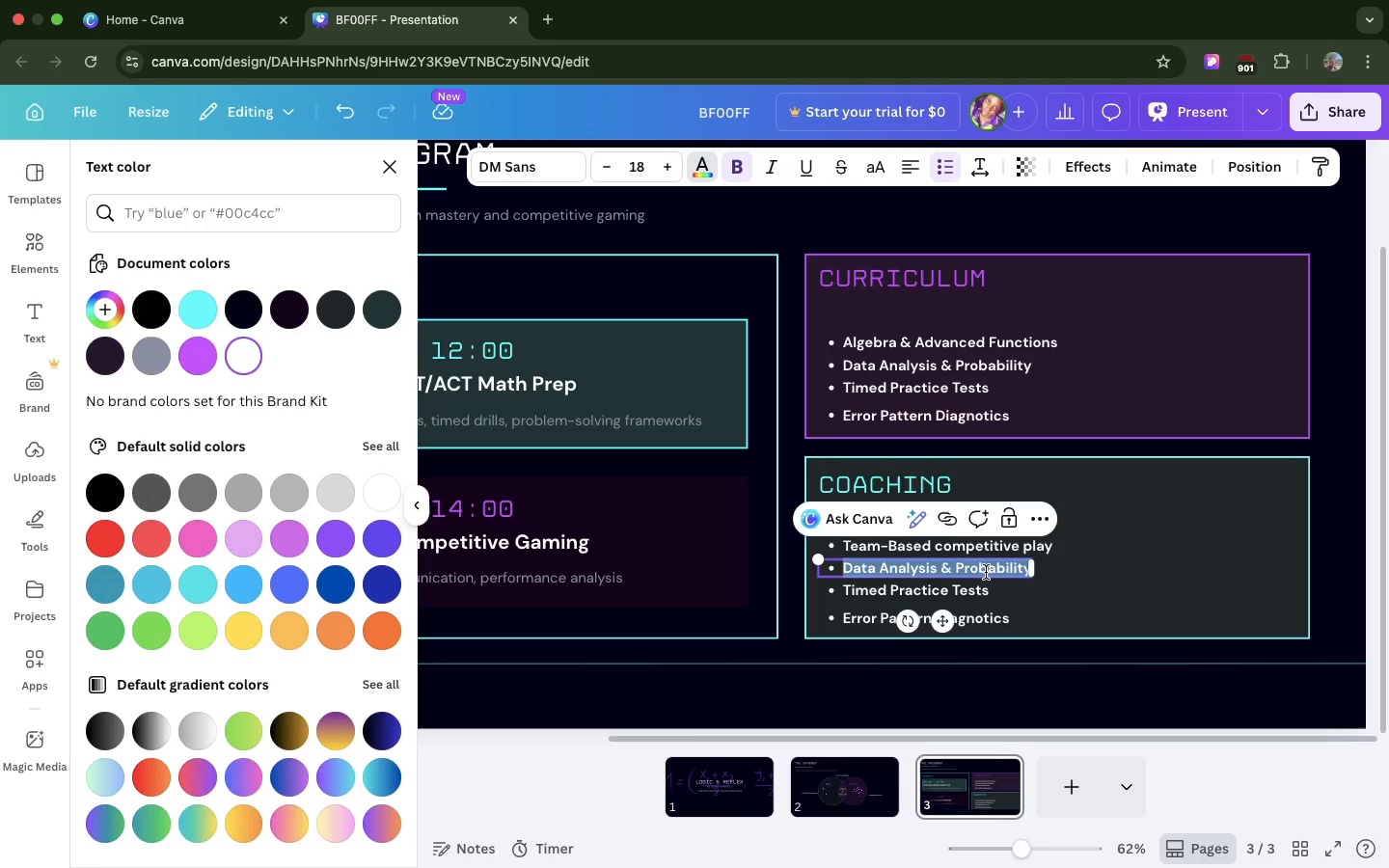 
triple_click([986, 572])
 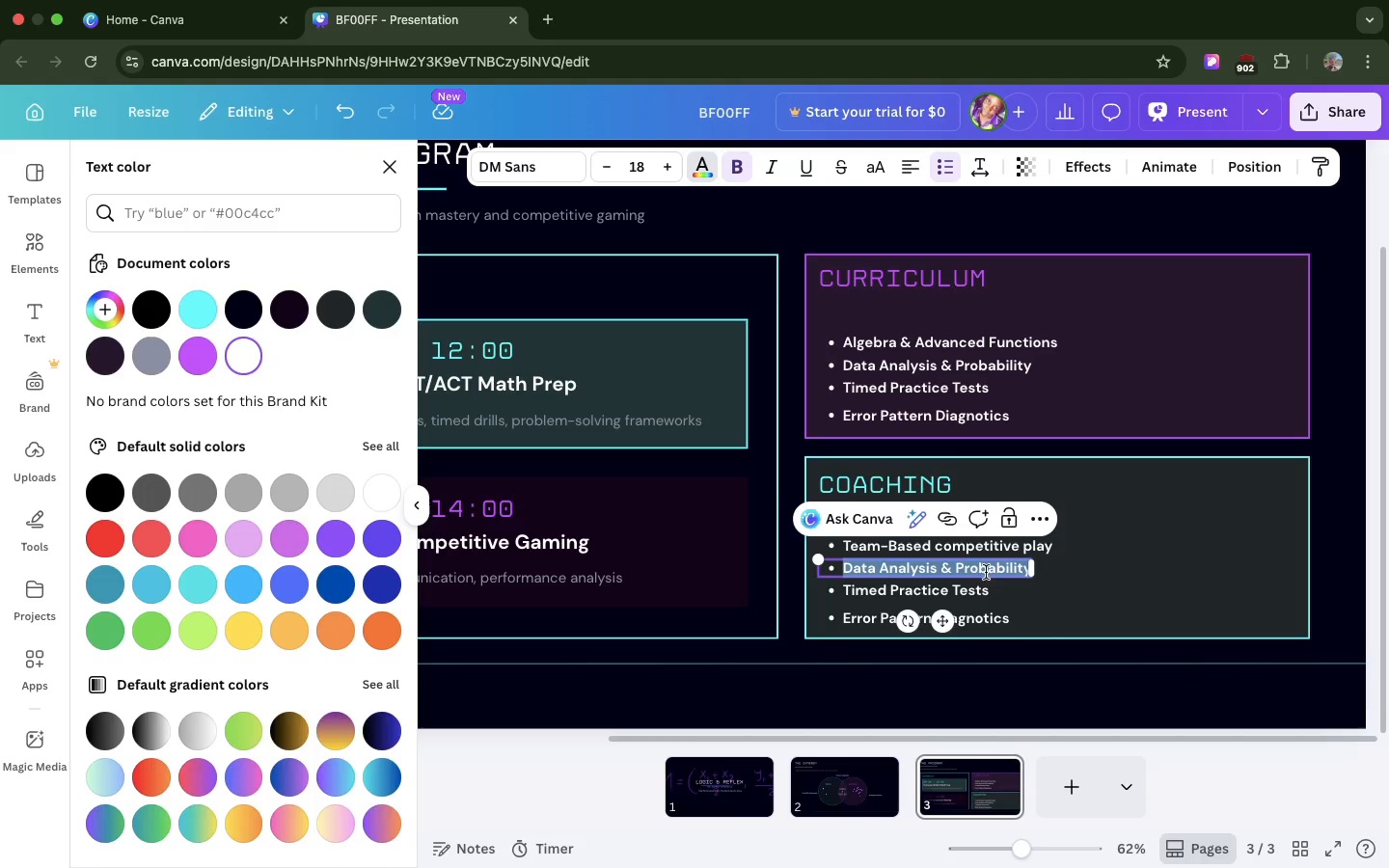 
type(Communication&)
key(Backspace)
type( & Leadership)
 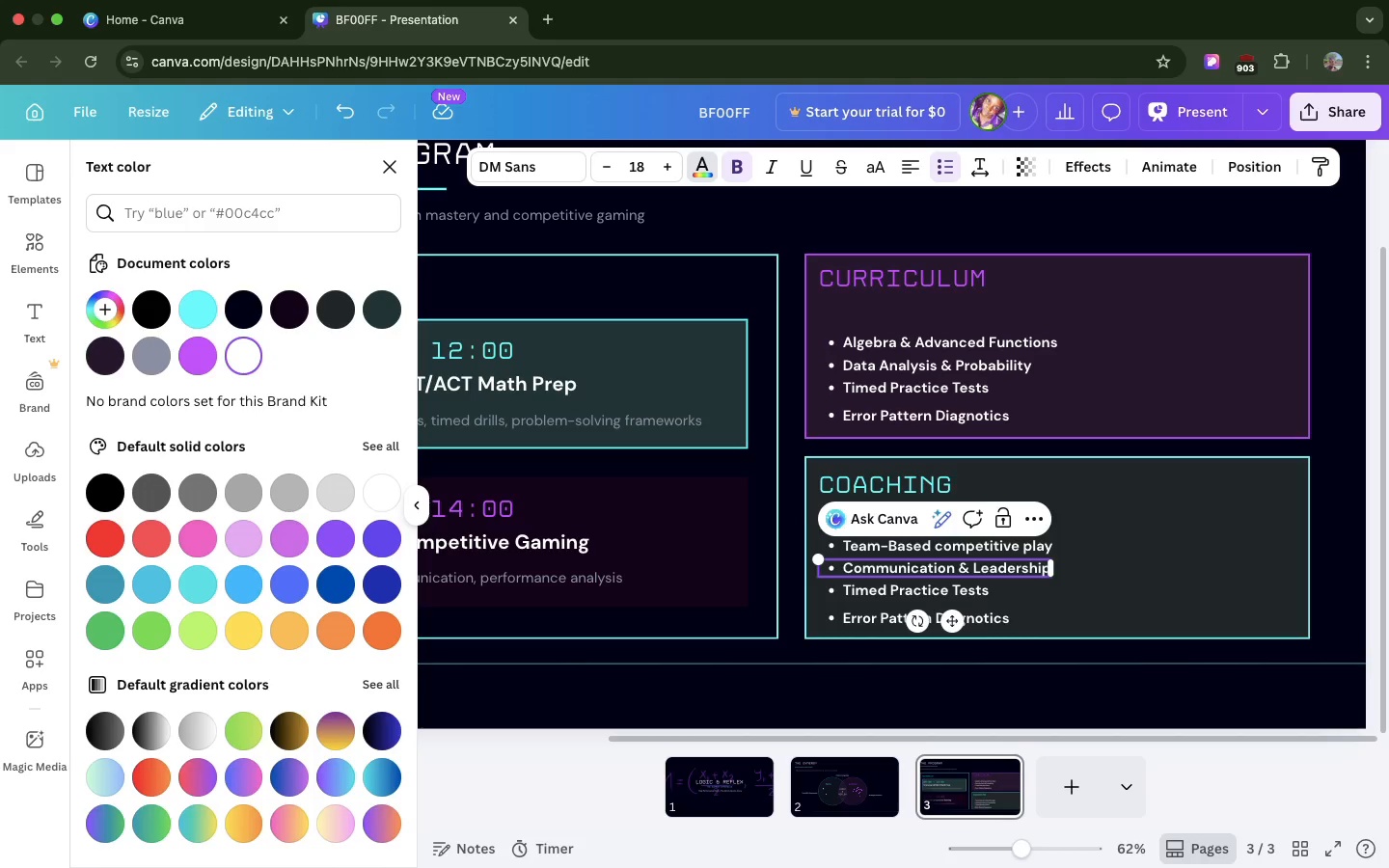 
wait(6.58)
 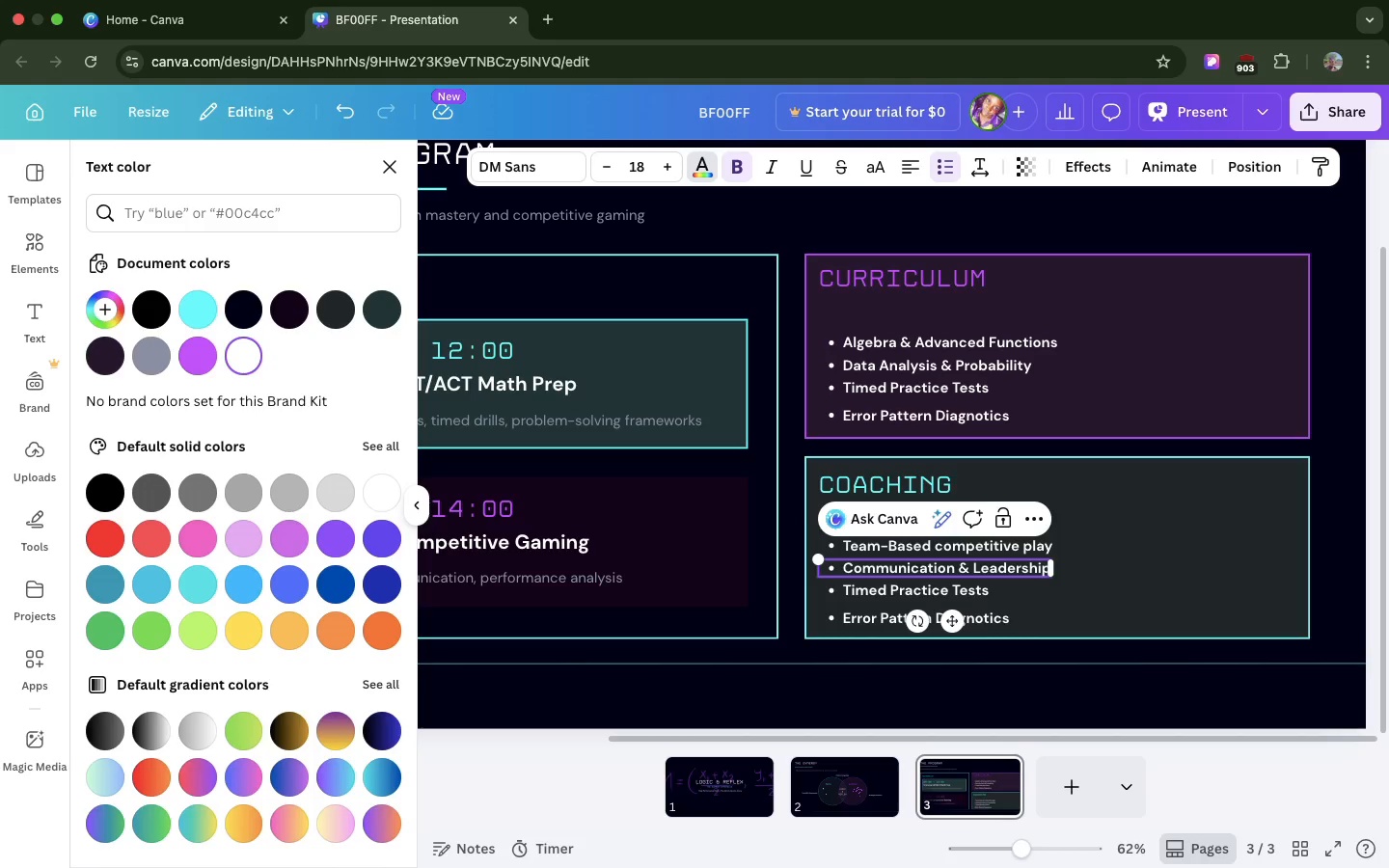 
double_click([882, 586])
 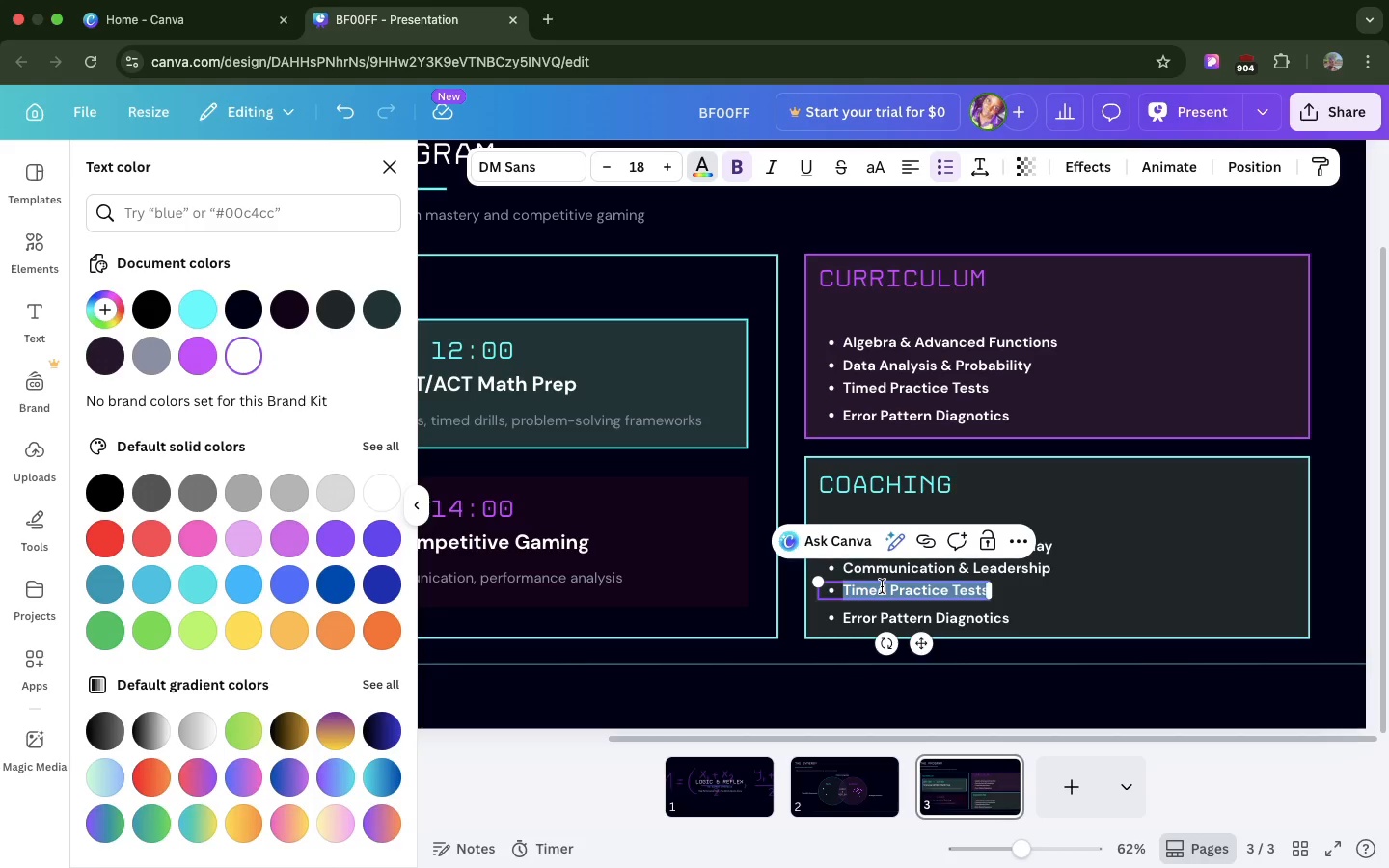 
type(VOD Review AND )
key(Backspace)
key(Backspace)
key(Backspace)
key(Backspace)
type( & Analysis)
 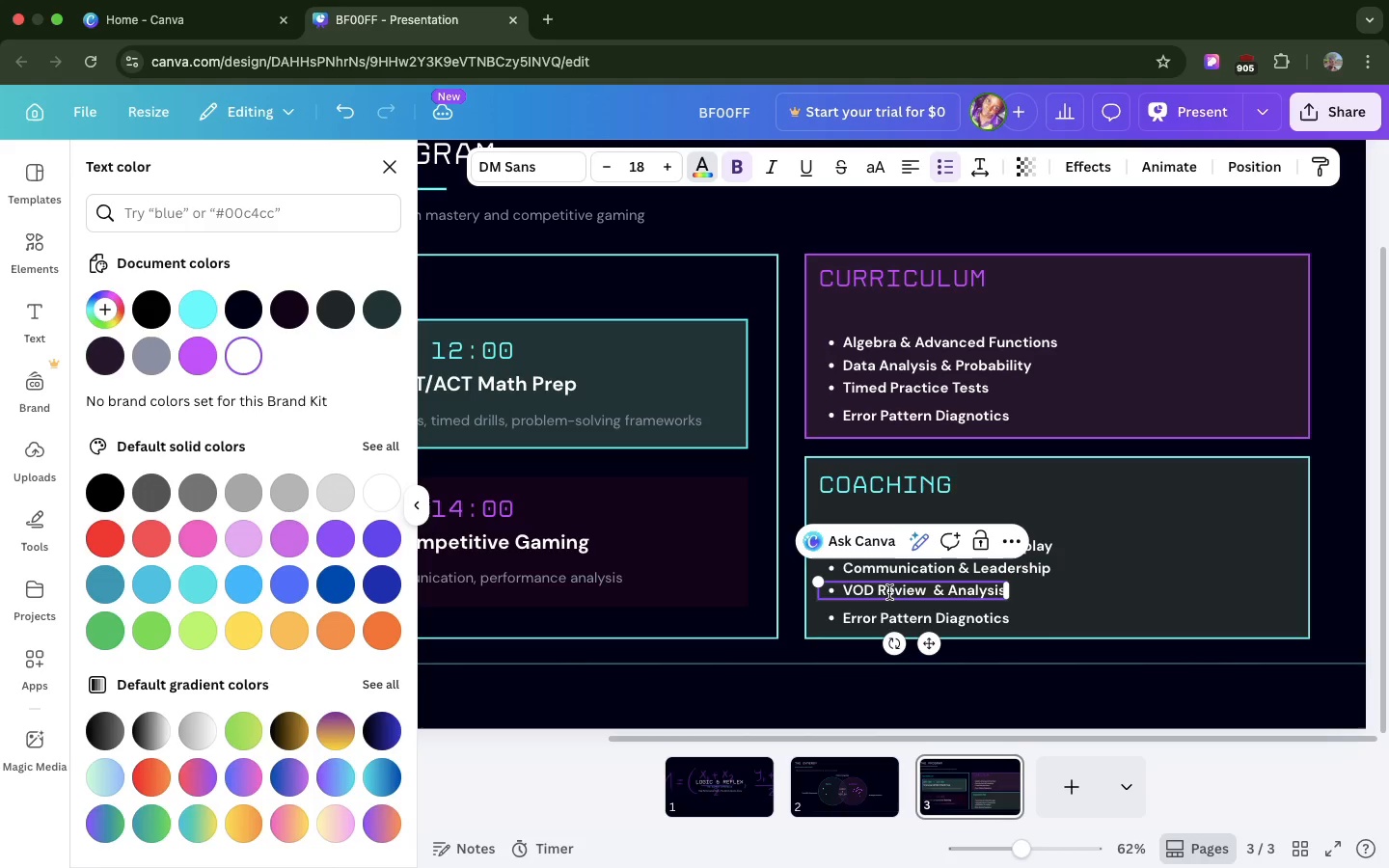 
double_click([884, 623])
 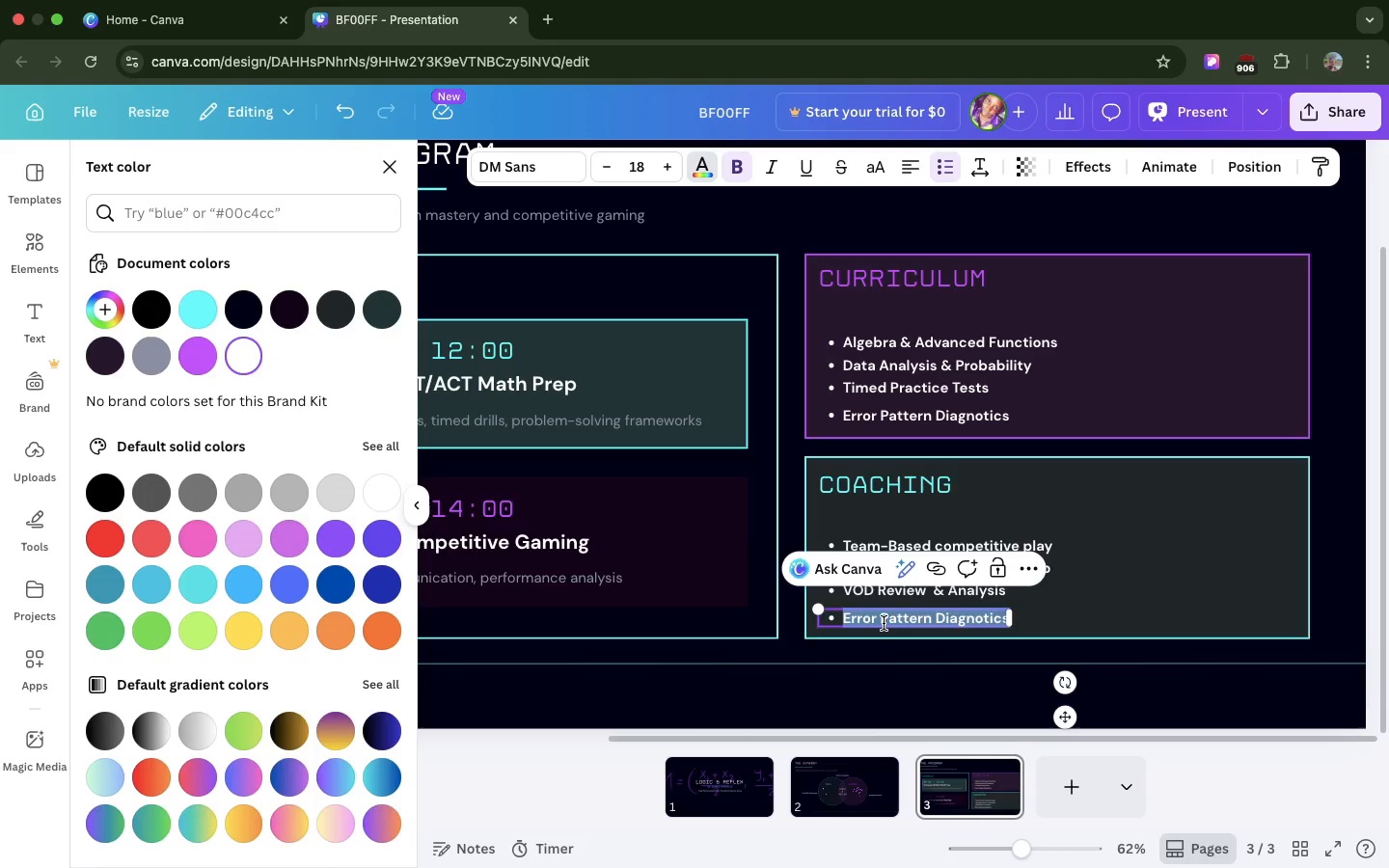 
type(Performance metric tracking)
 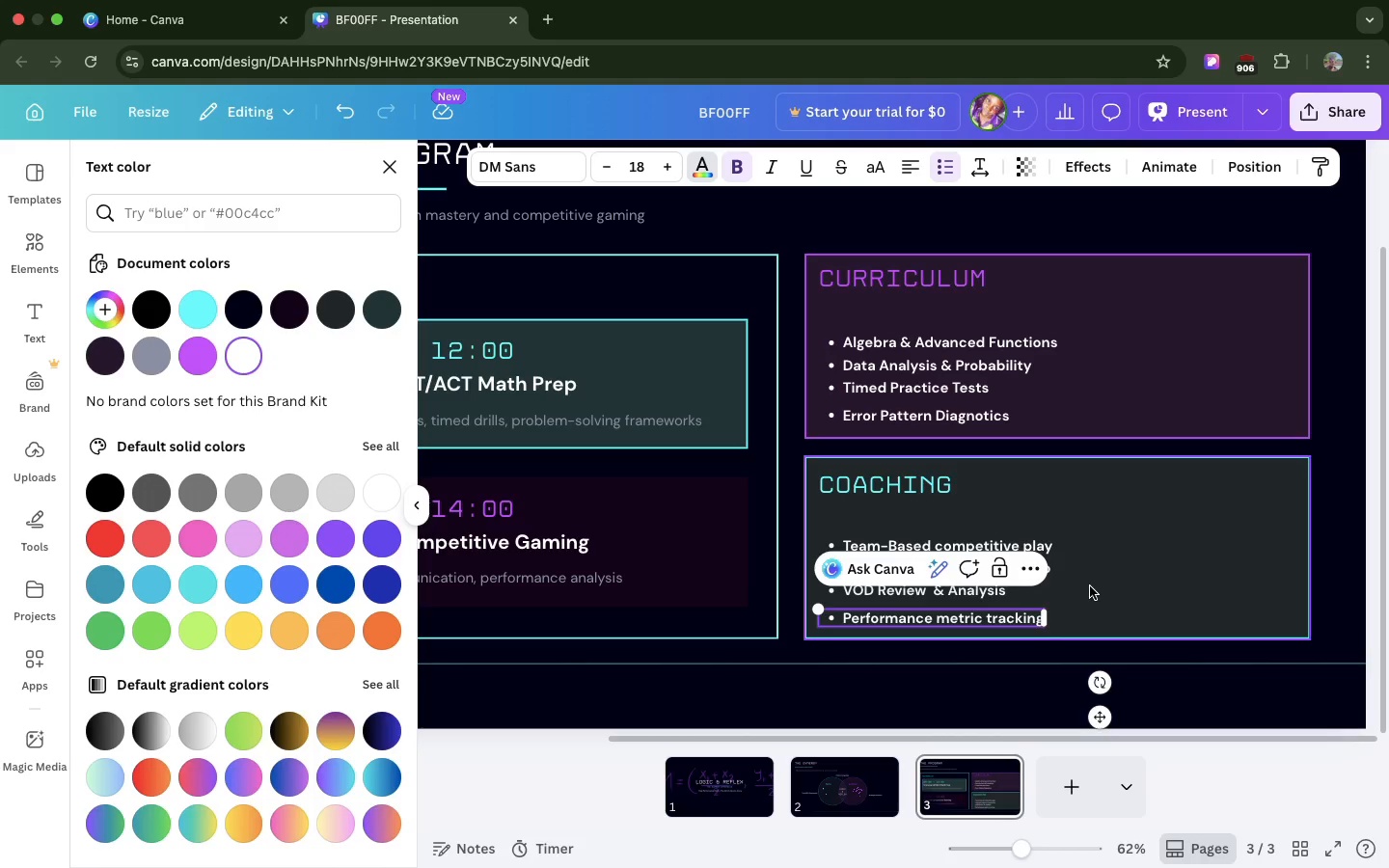 
left_click([1090, 586])
 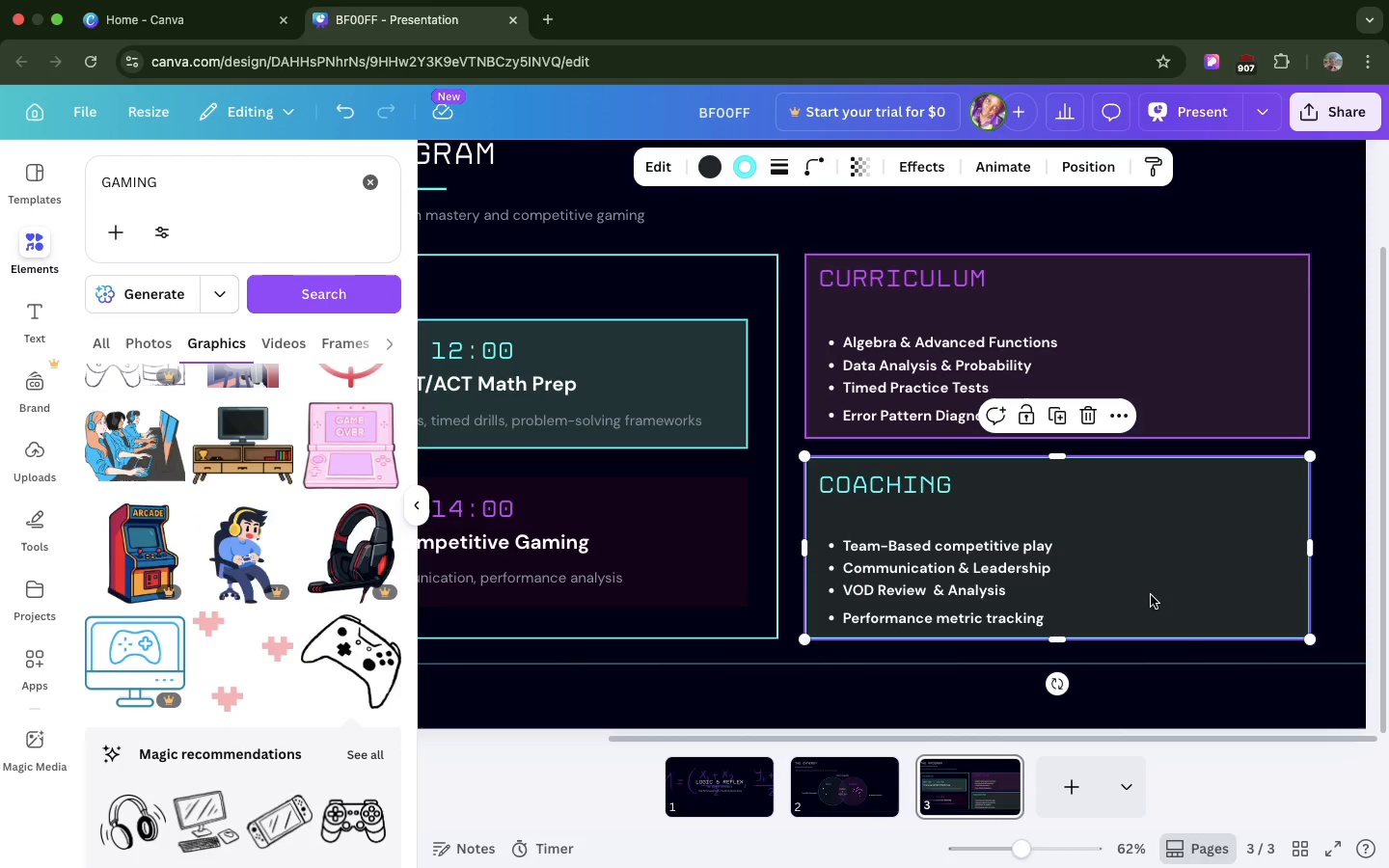 
left_click([1151, 598])
 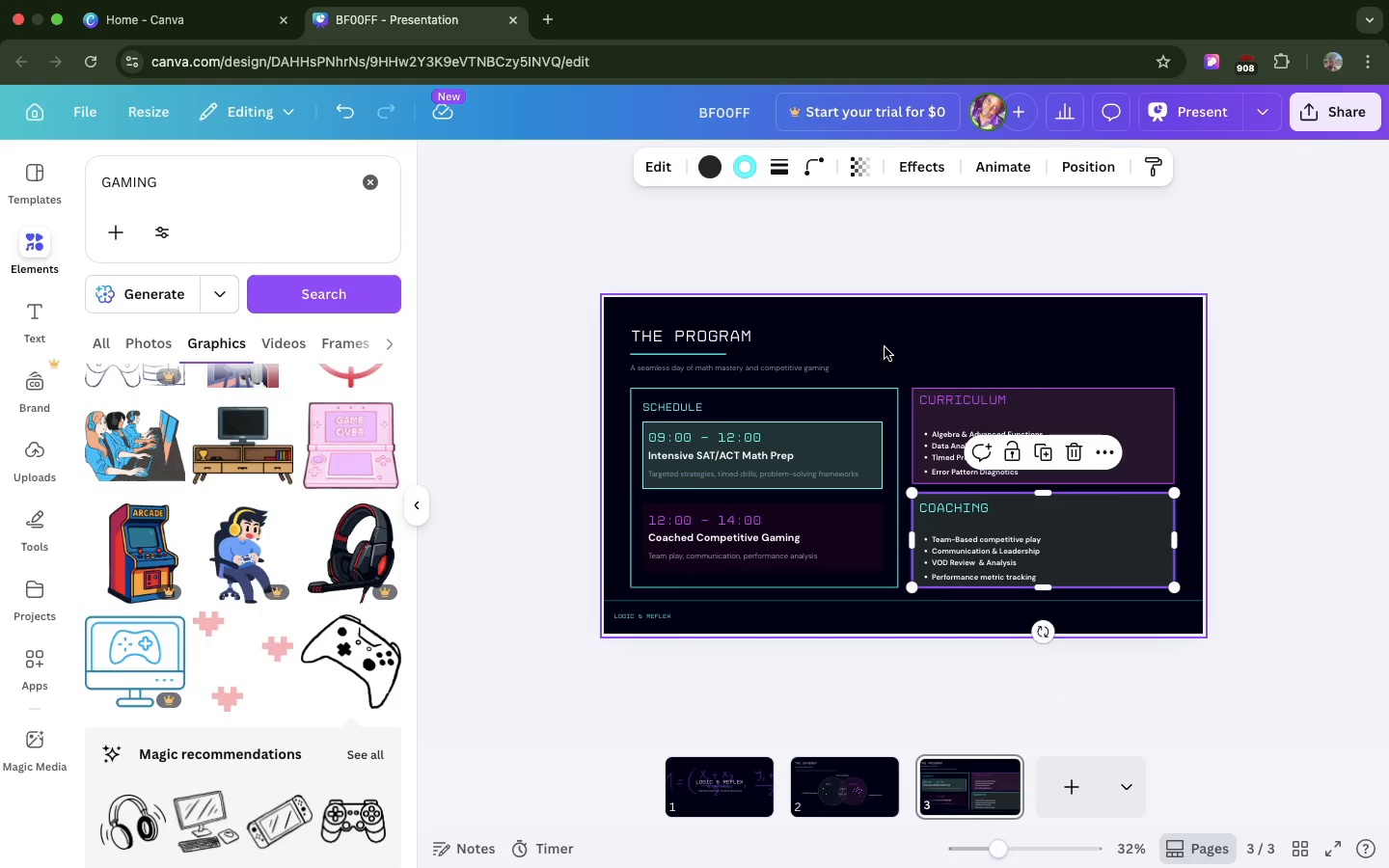 
left_click([885, 347])
 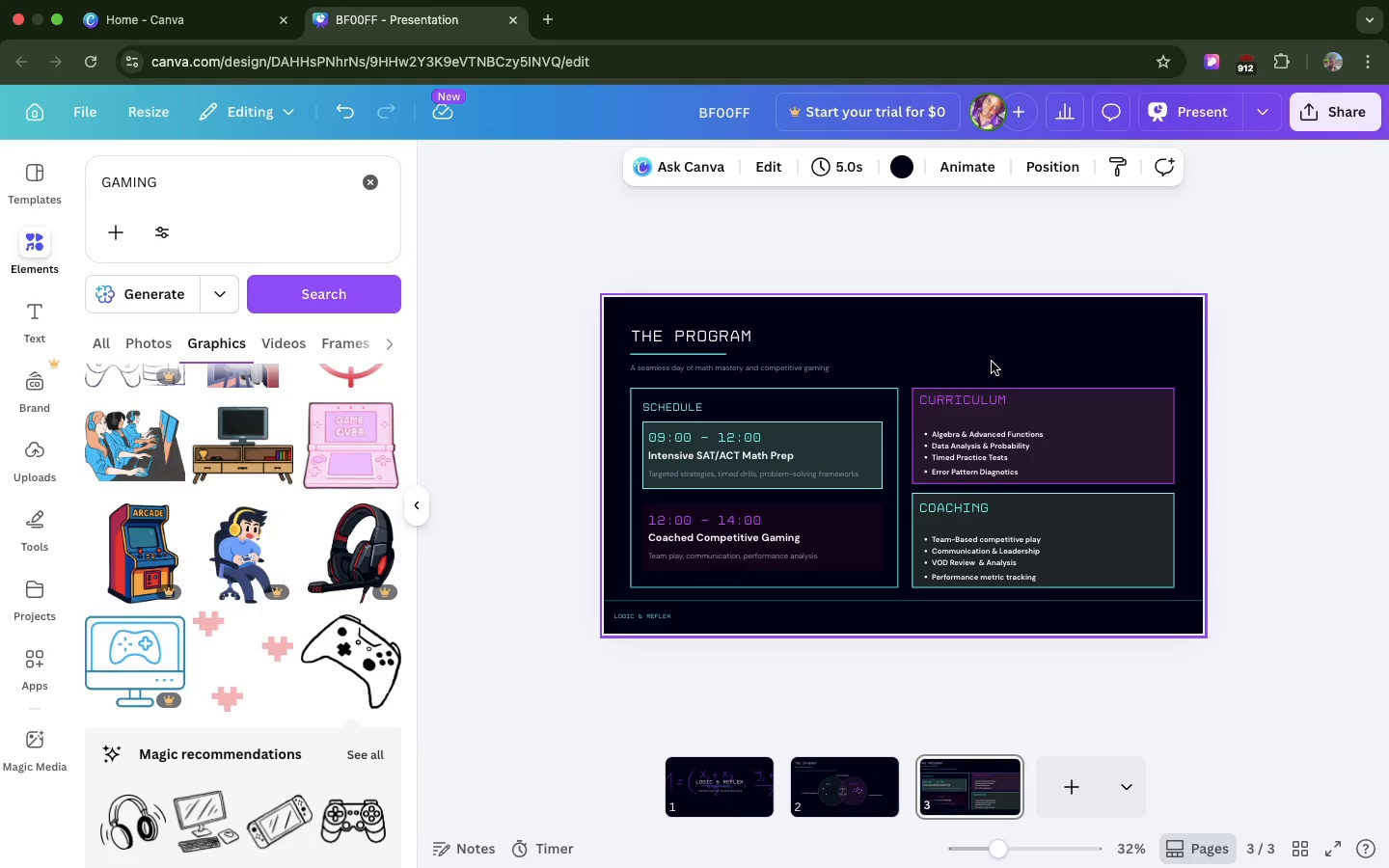 
wait(41.71)
 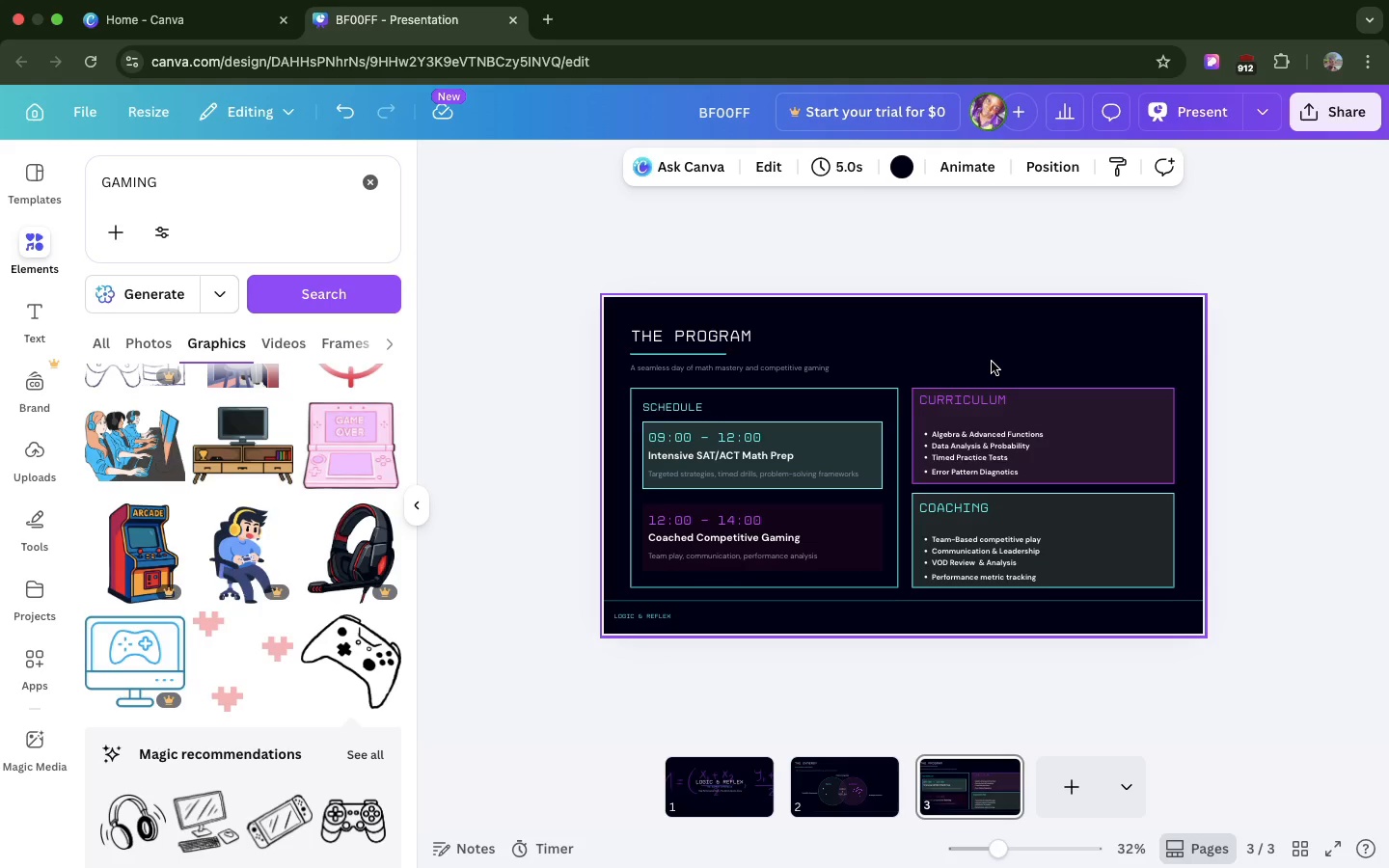 
left_click([901, 364])
 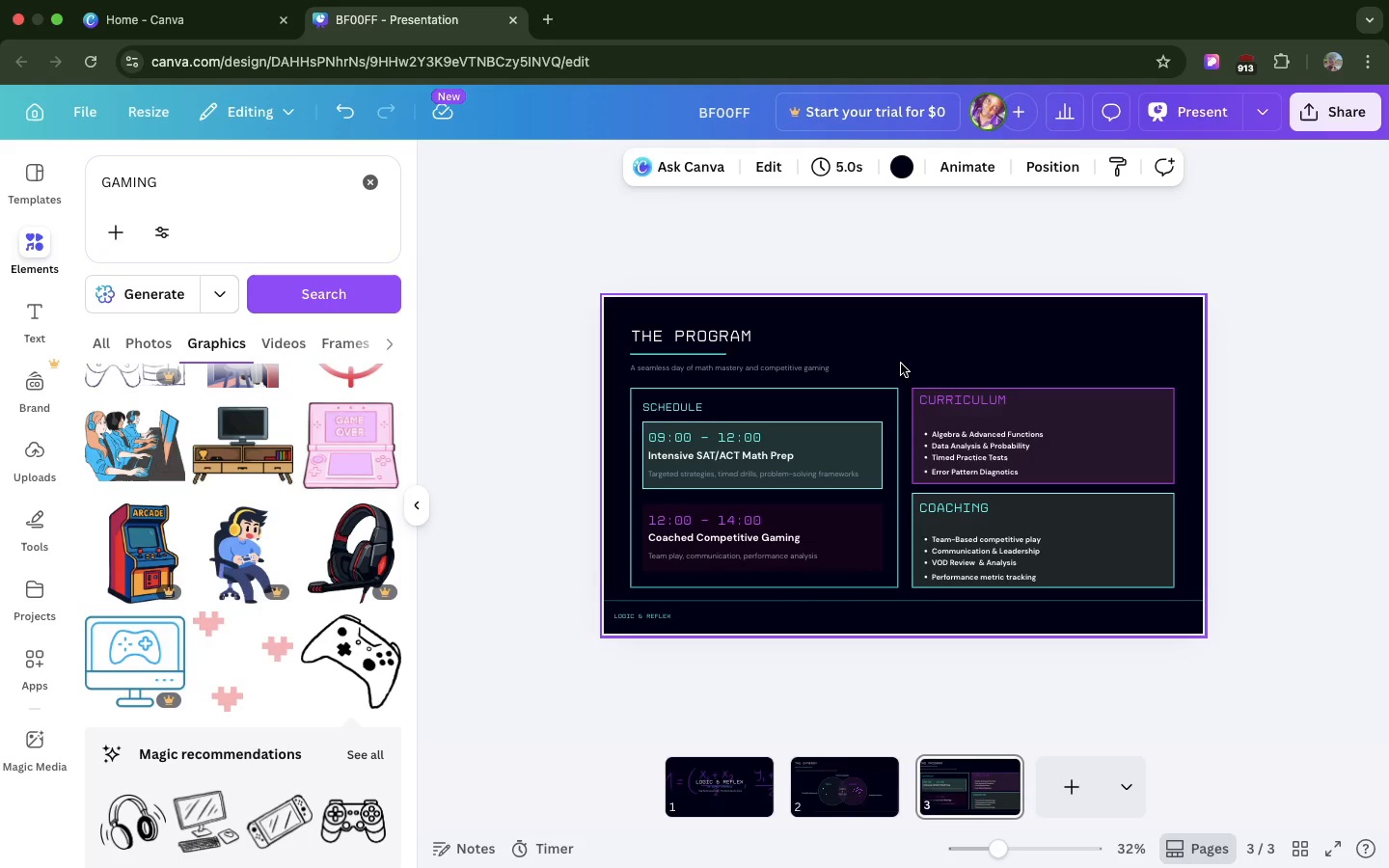 
key(Meta+D)
 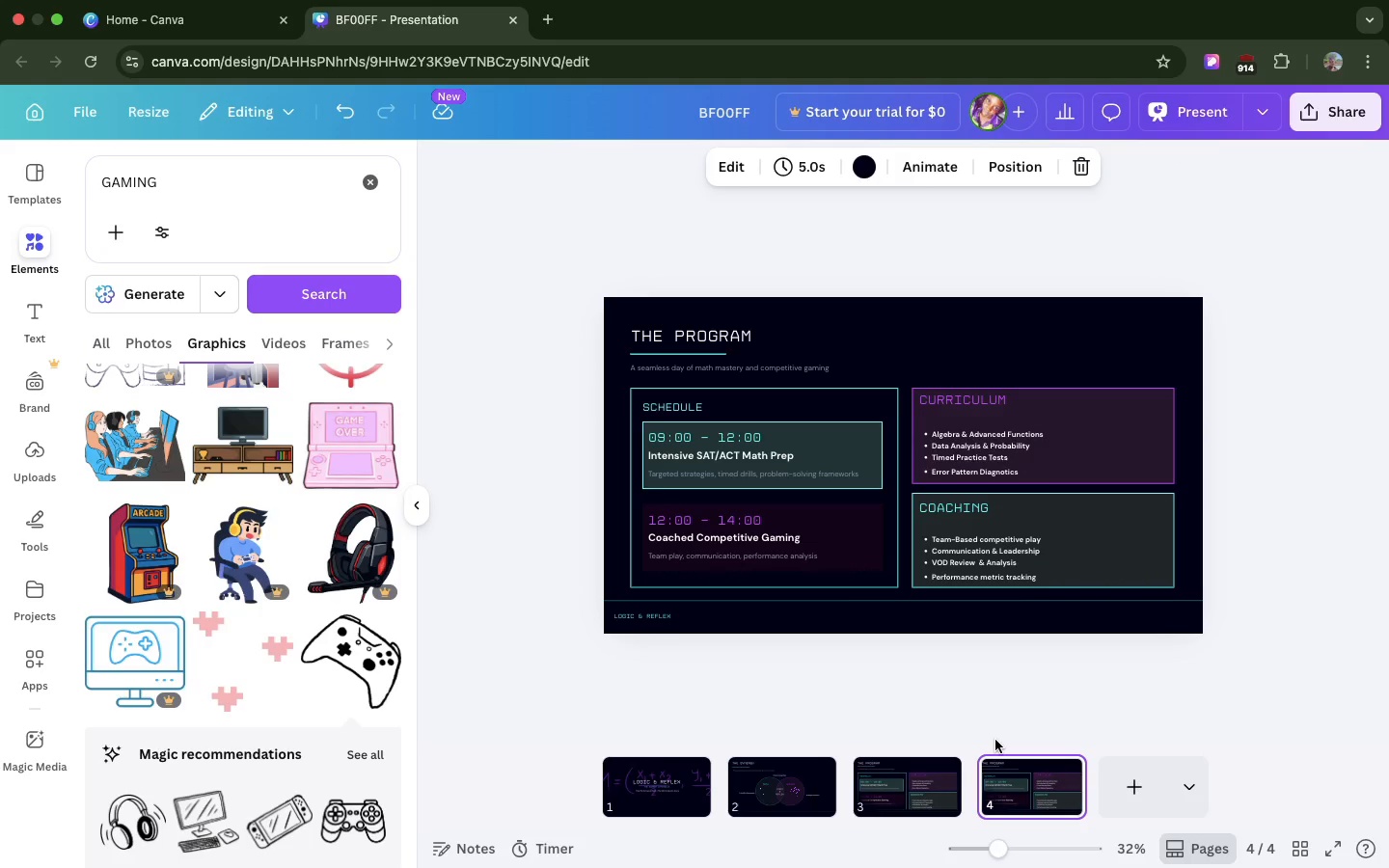 
mouse_move([858, 843])